 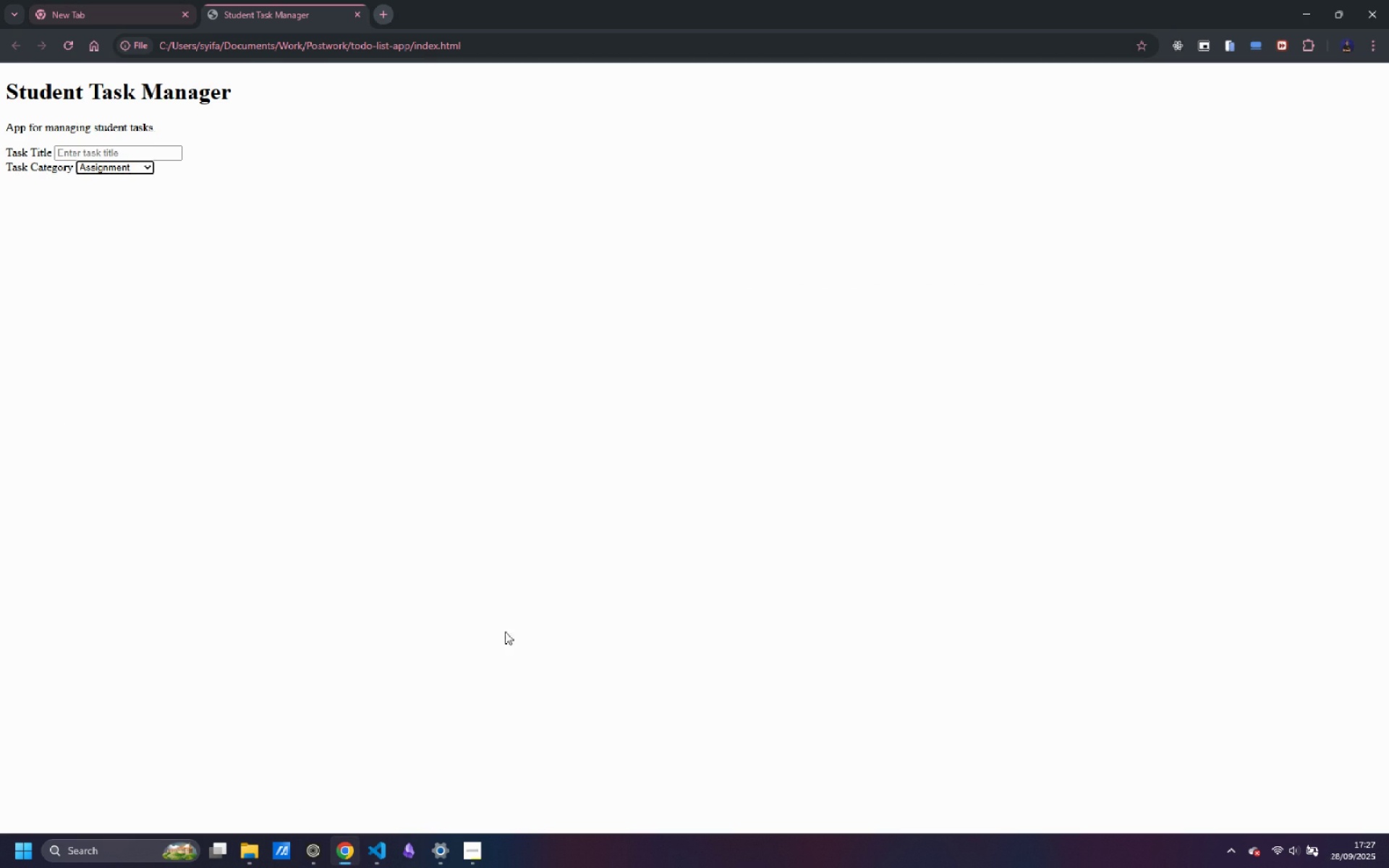 
left_click([383, 853])
 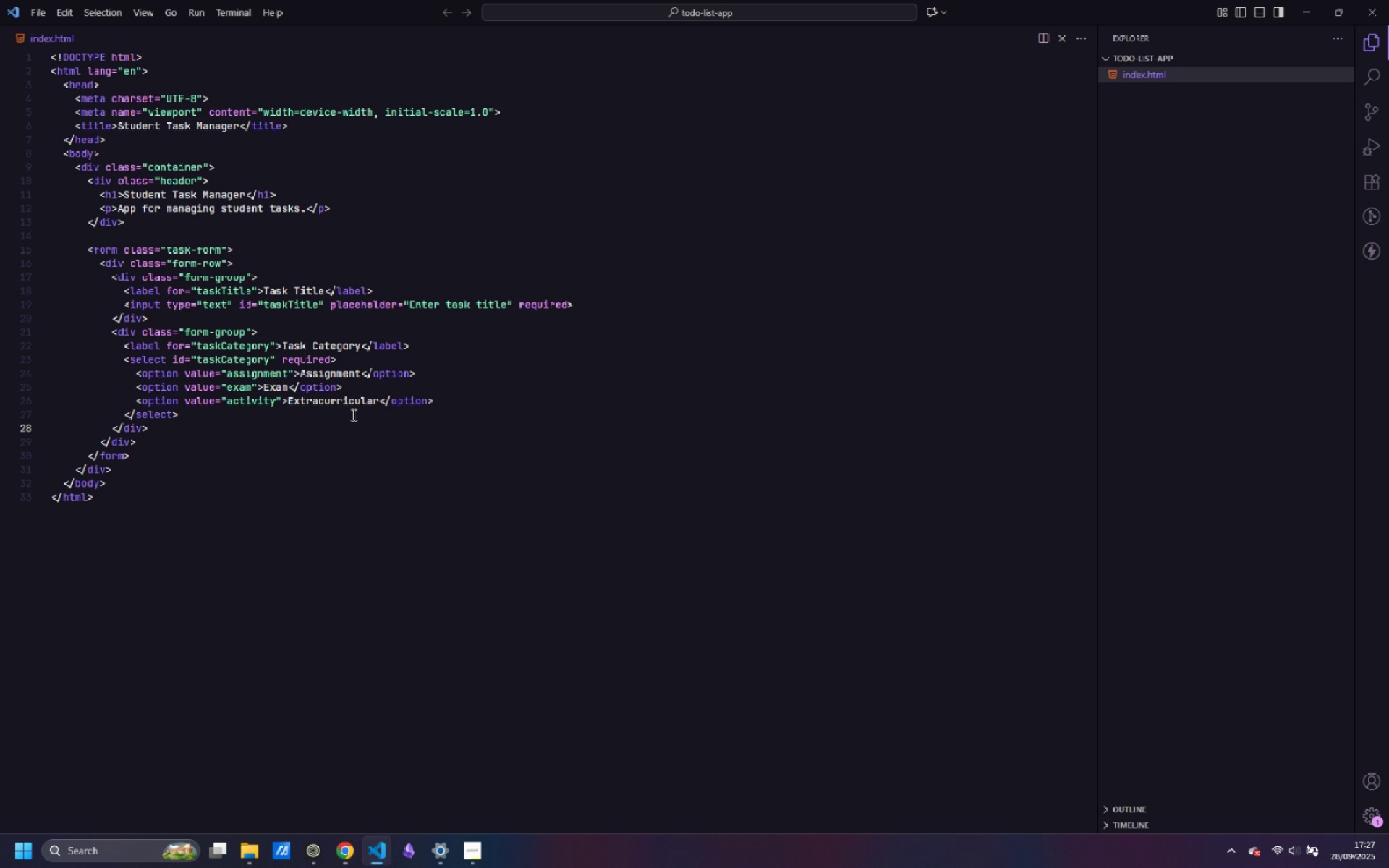 
wait(5.53)
 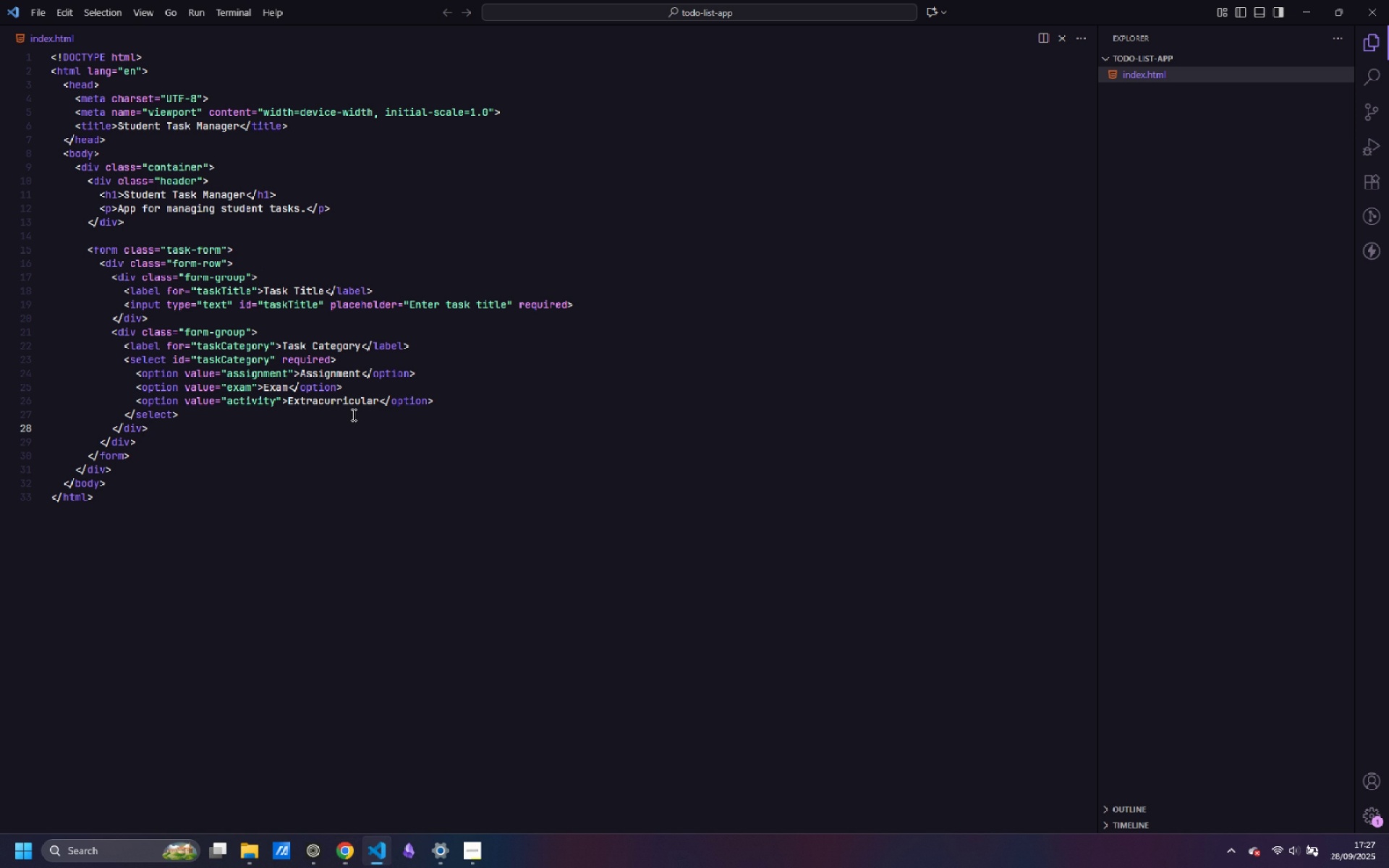 
left_click([258, 268])
 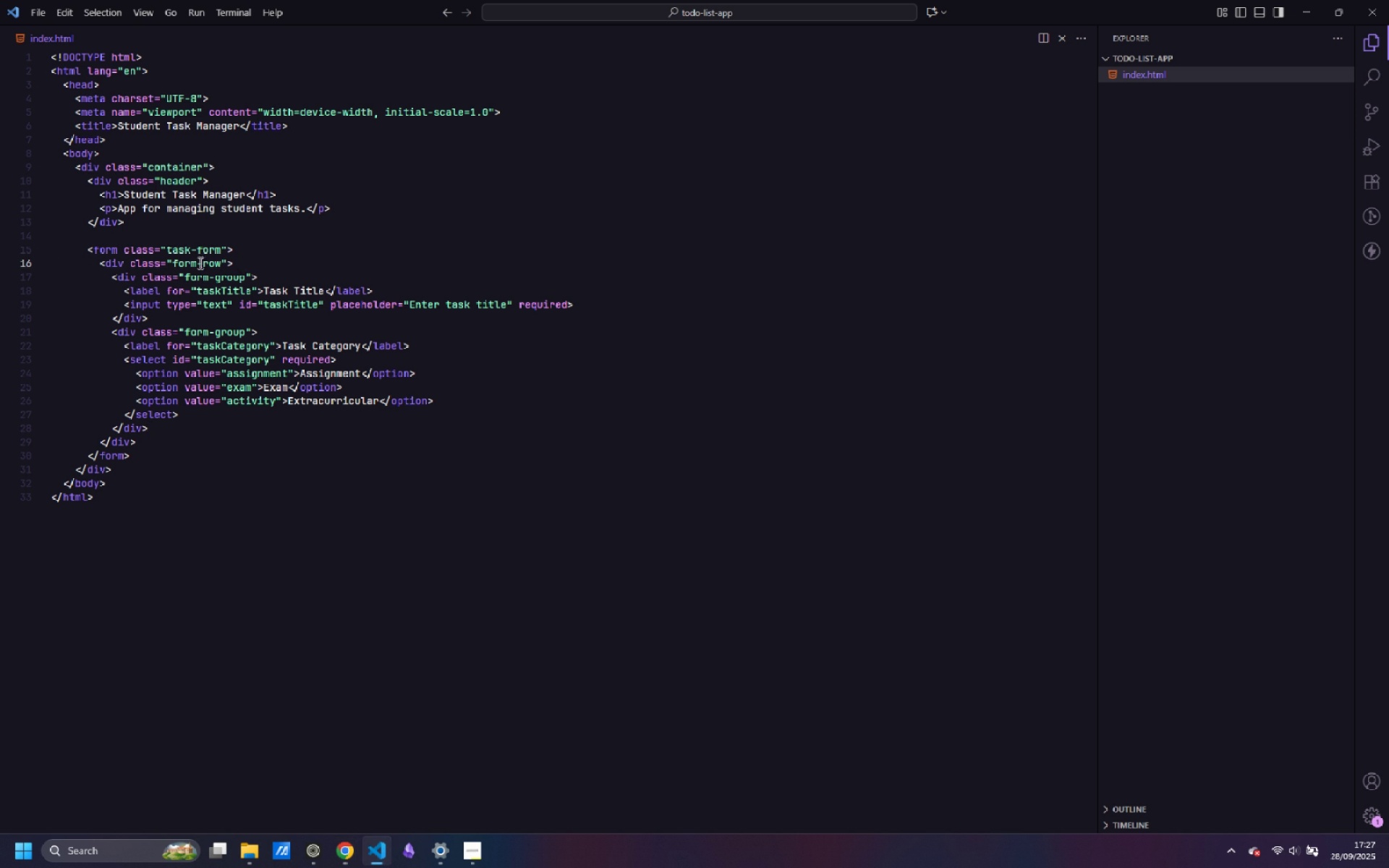 
wait(5.12)
 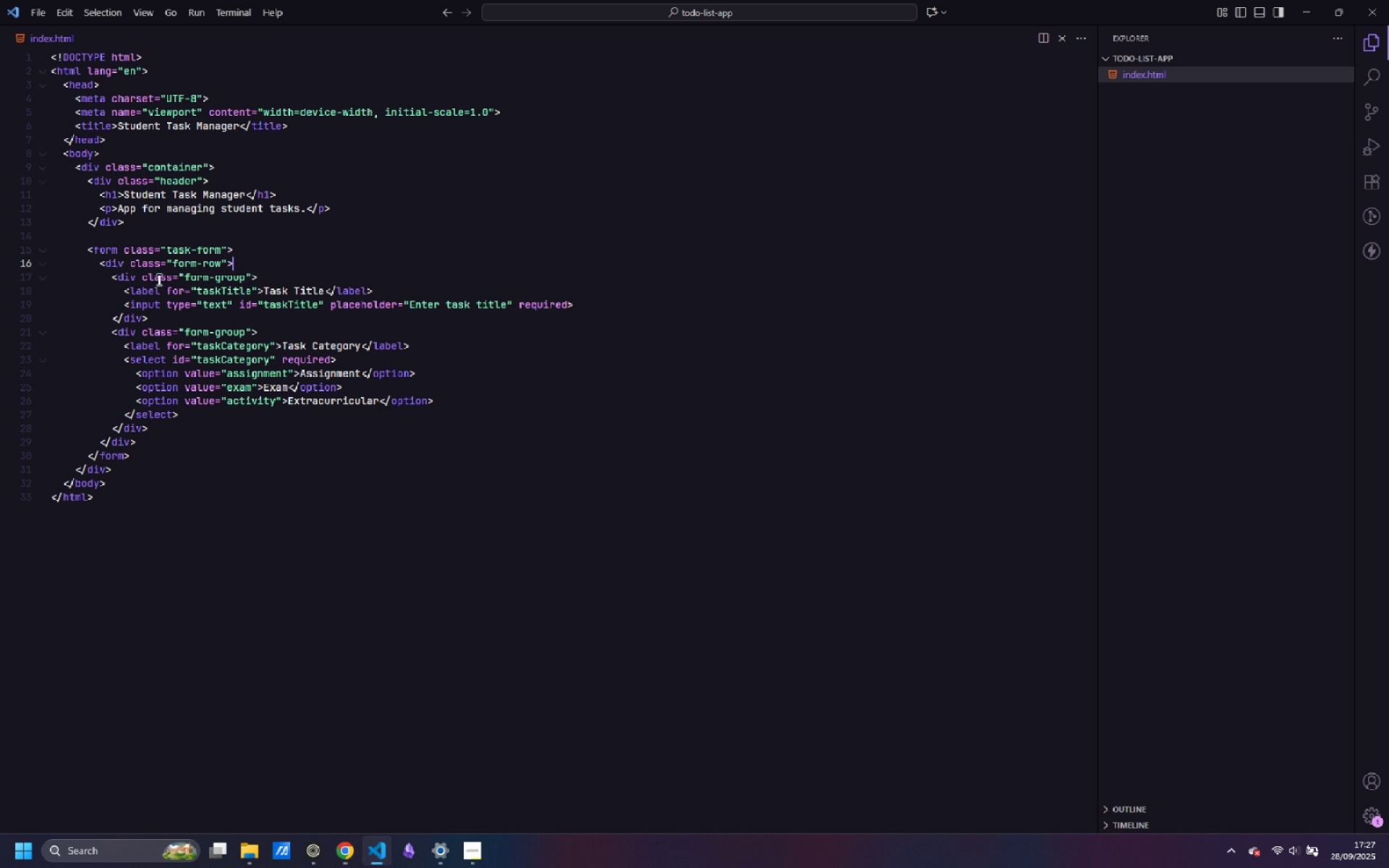 
left_click([43, 265])
 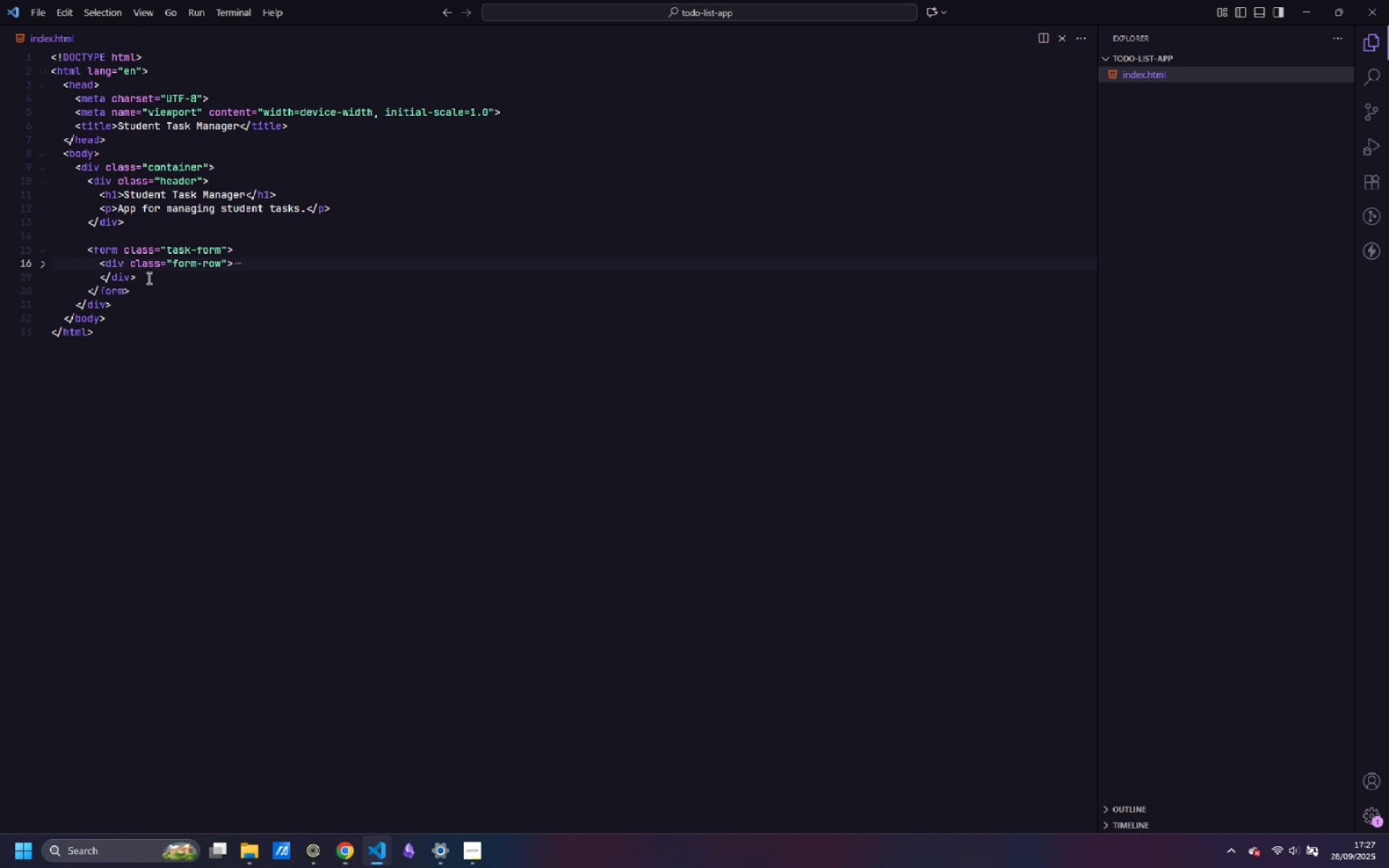 
left_click([148, 278])
 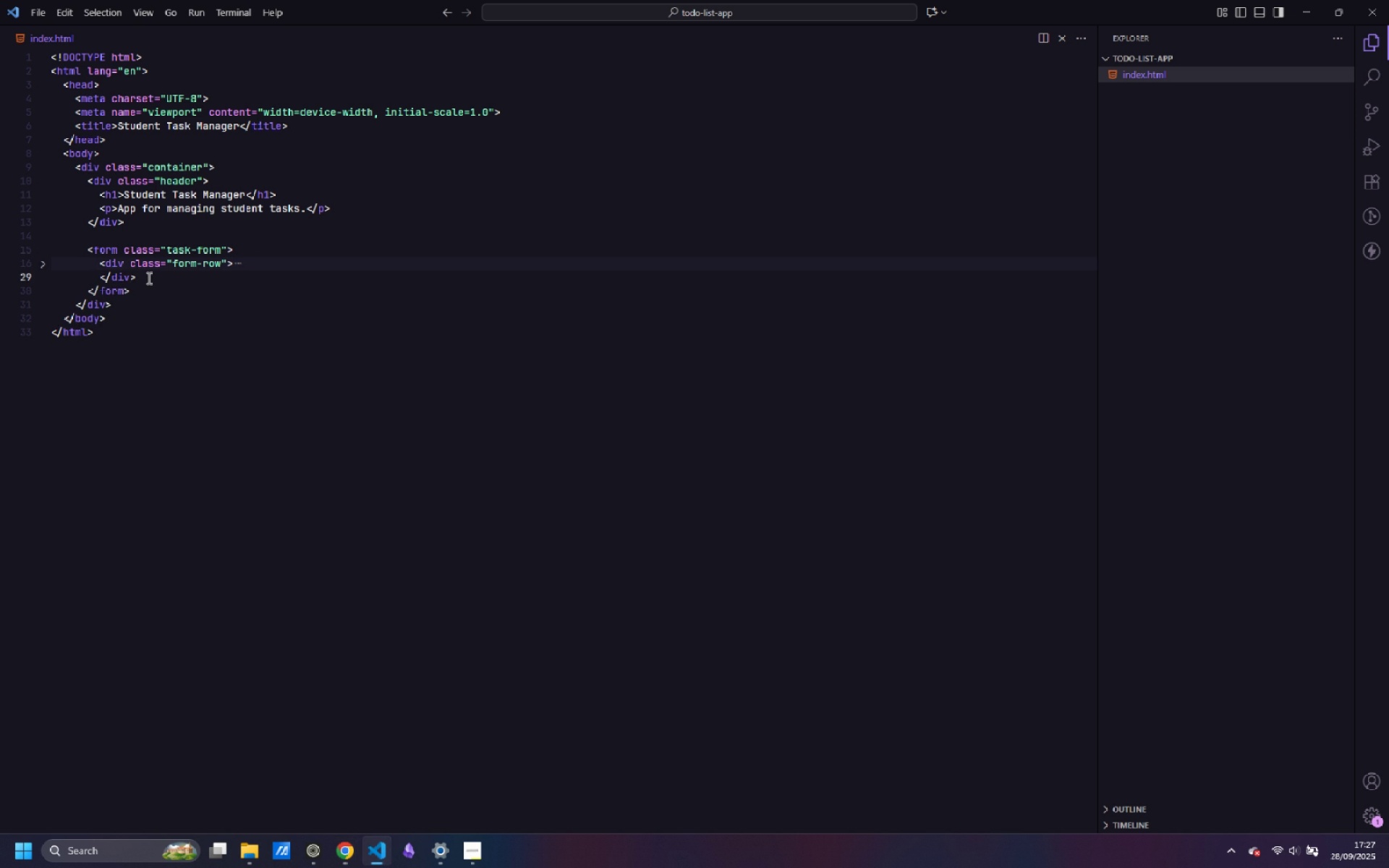 
key(Enter)